 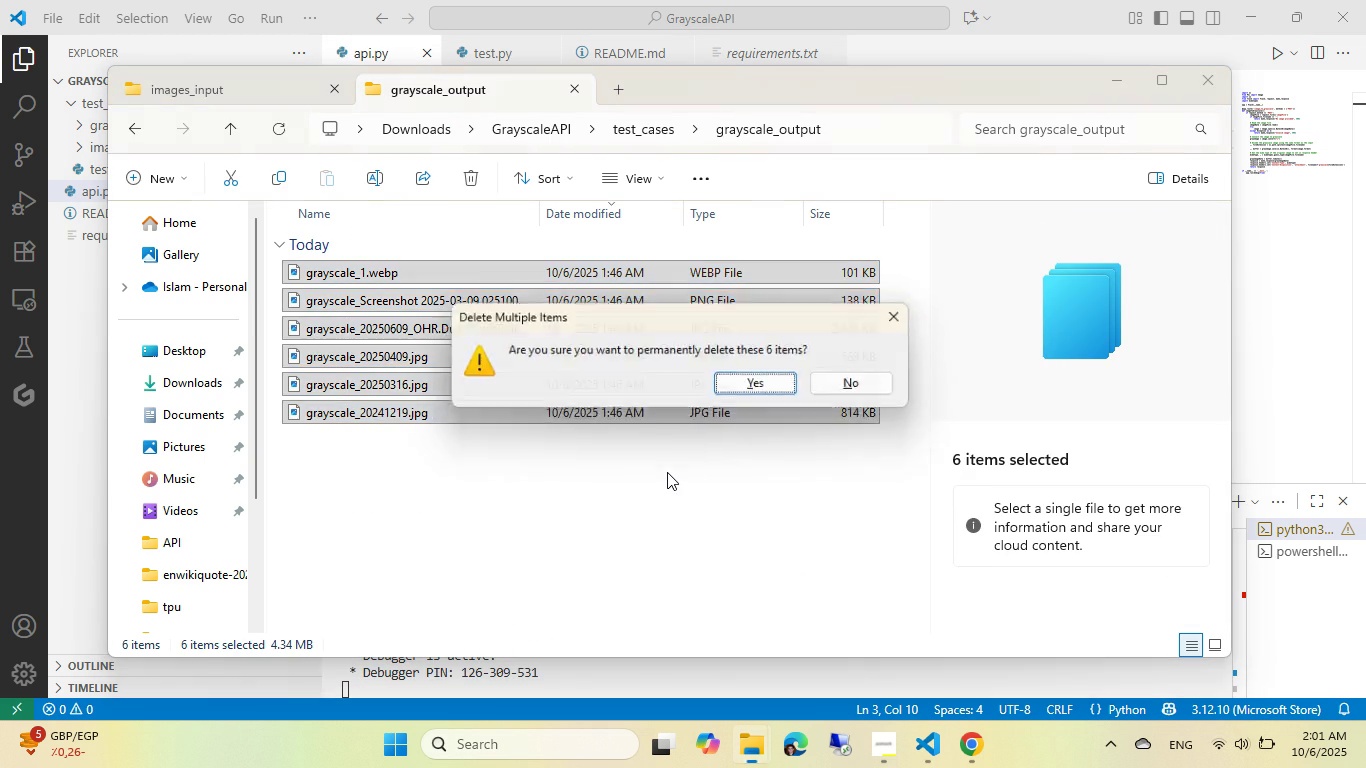 
key(Enter)
 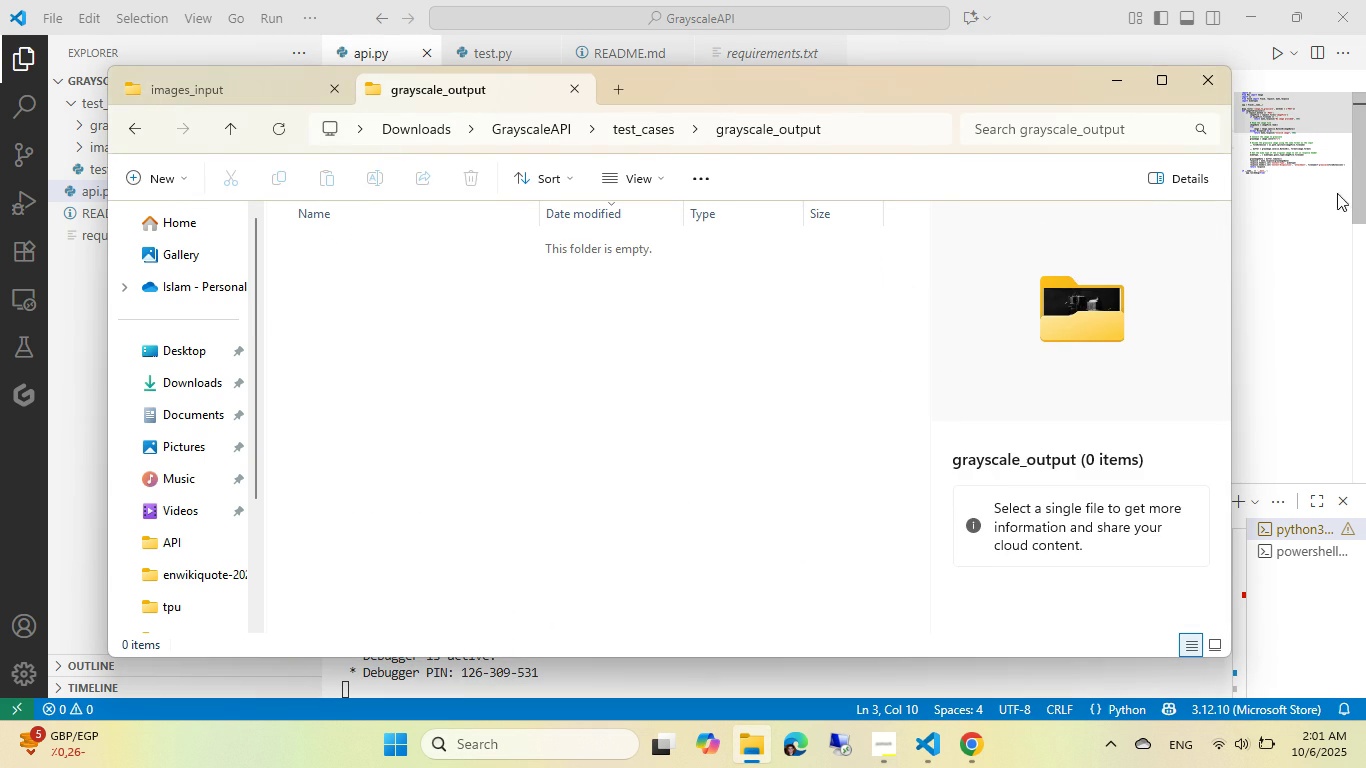 
left_click([1265, 262])
 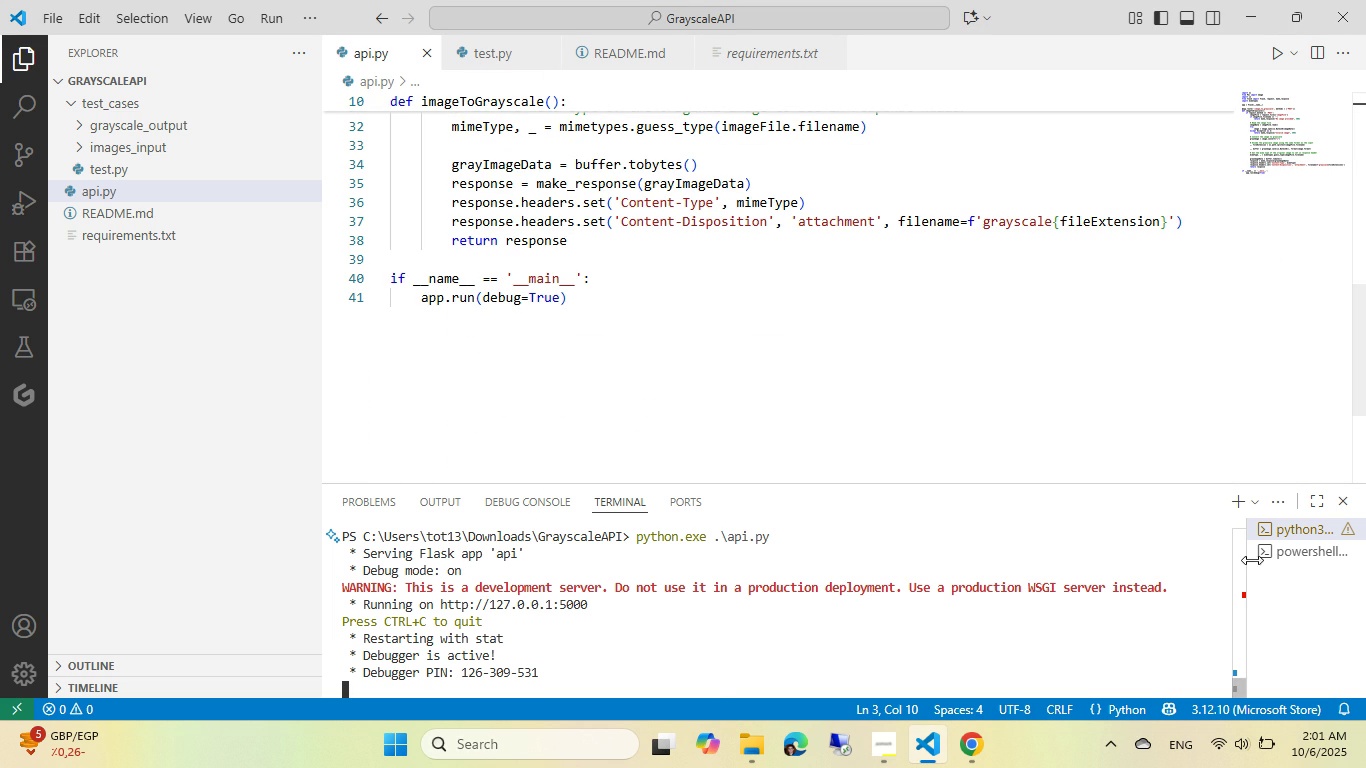 
double_click([950, 616])
 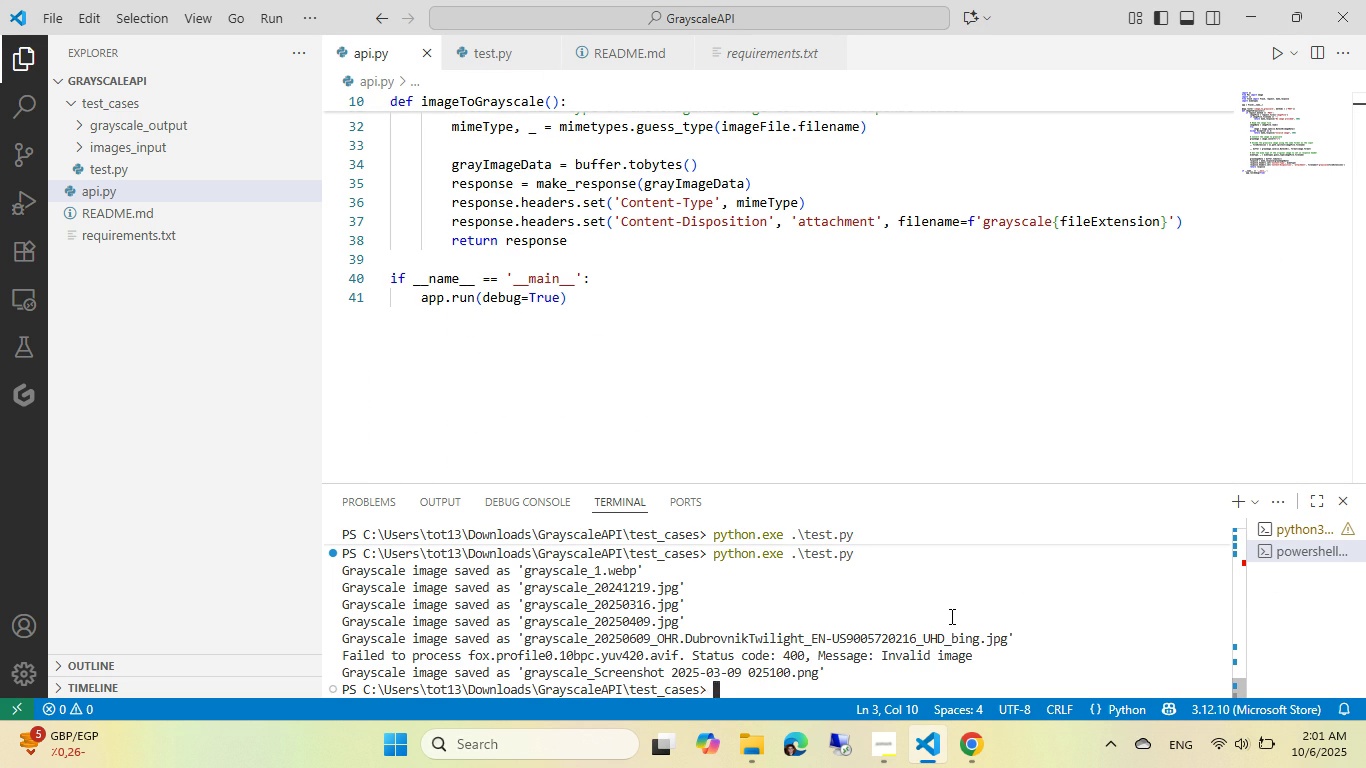 
key(ArrowUp)
 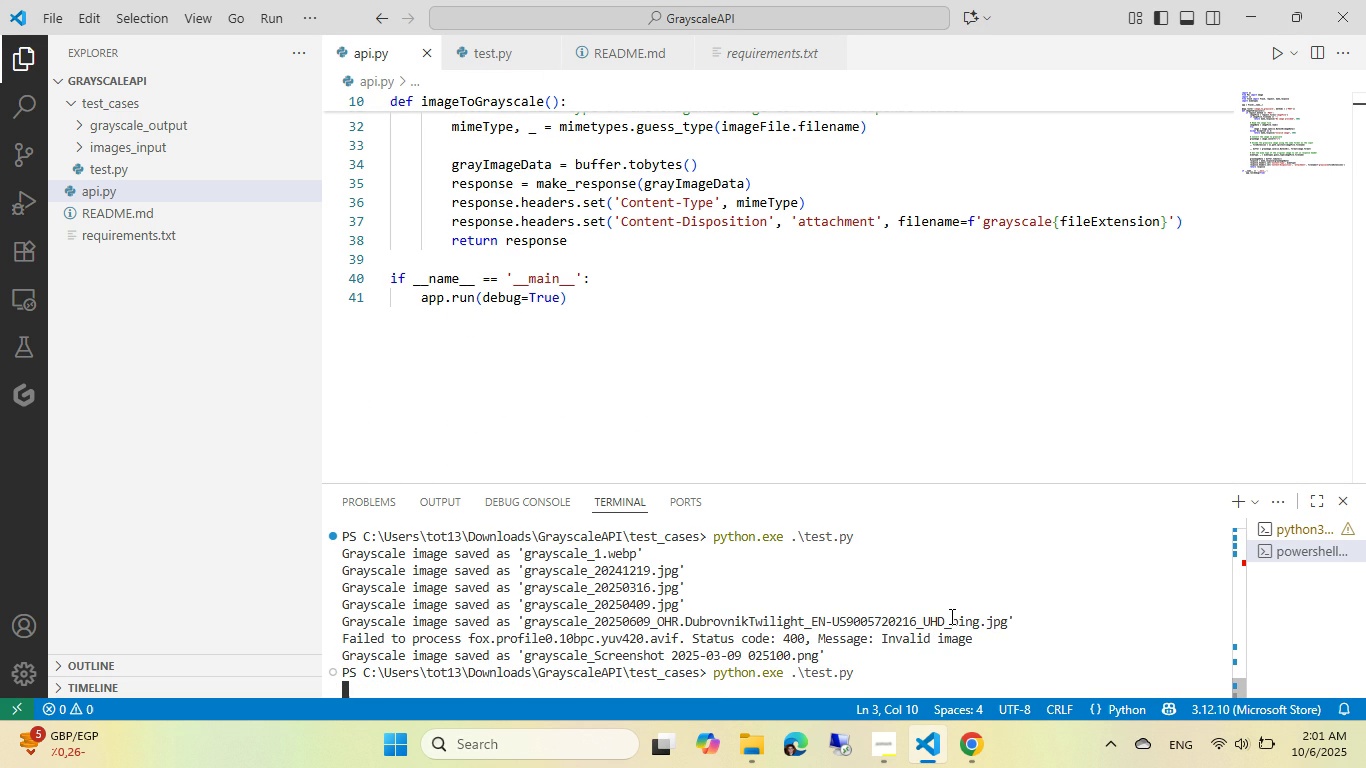 
key(NumpadEnter)
 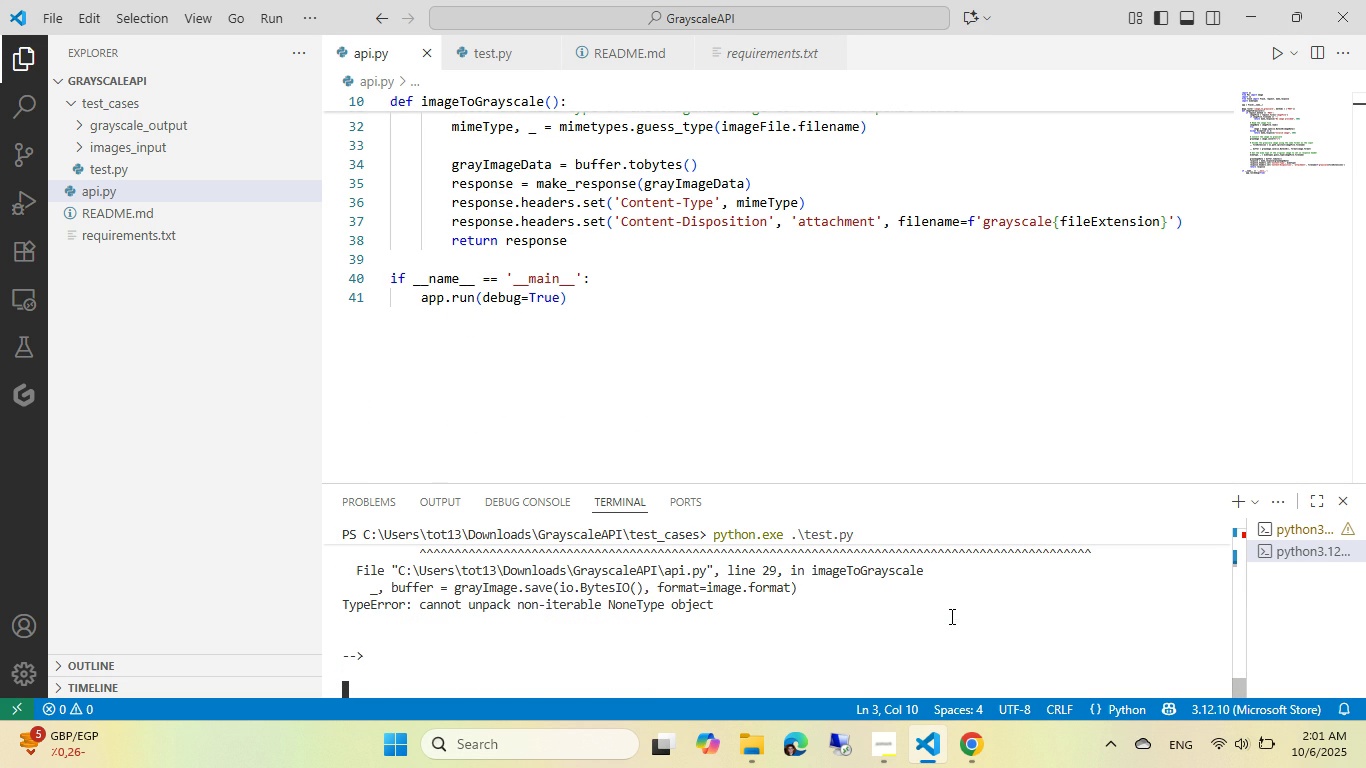 
wait(7.2)
 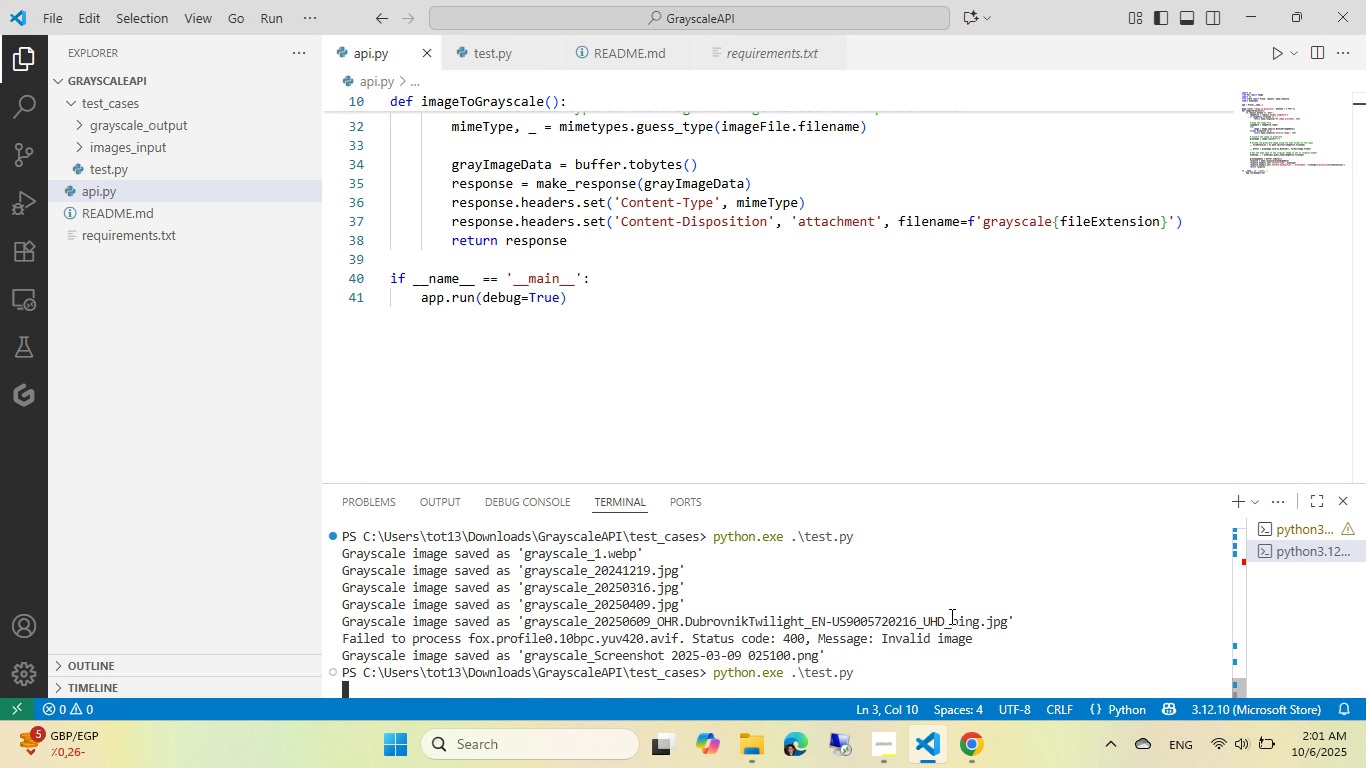 
key(Control+ControlLeft)
 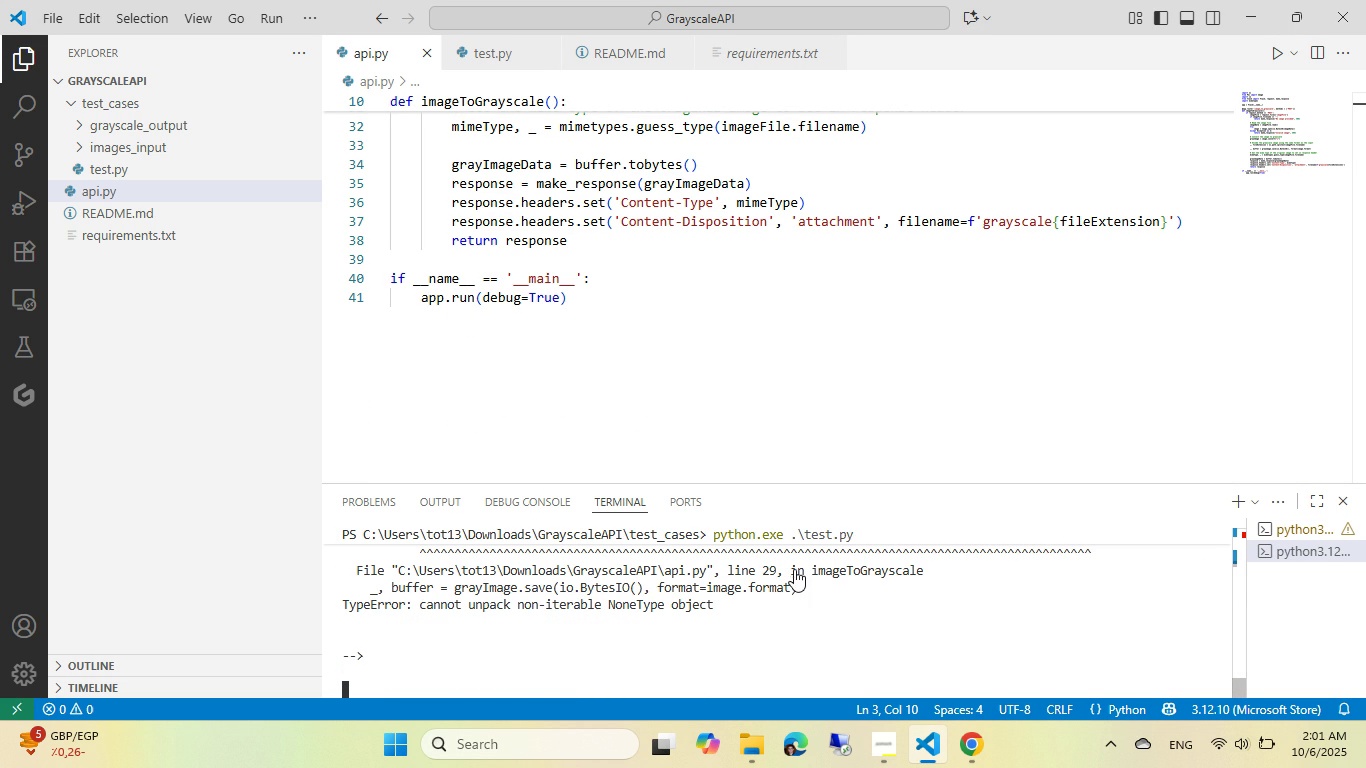 
key(Control+C)
 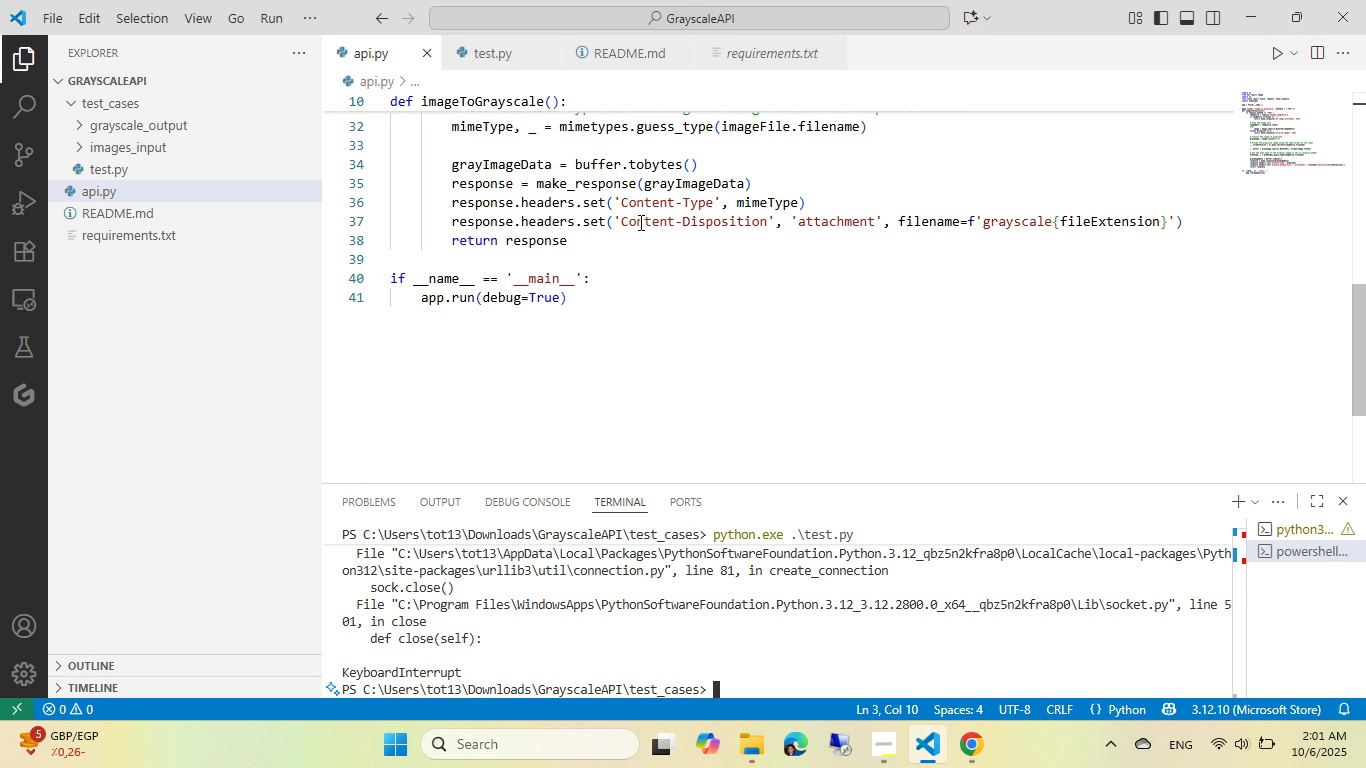 
left_click([485, 58])
 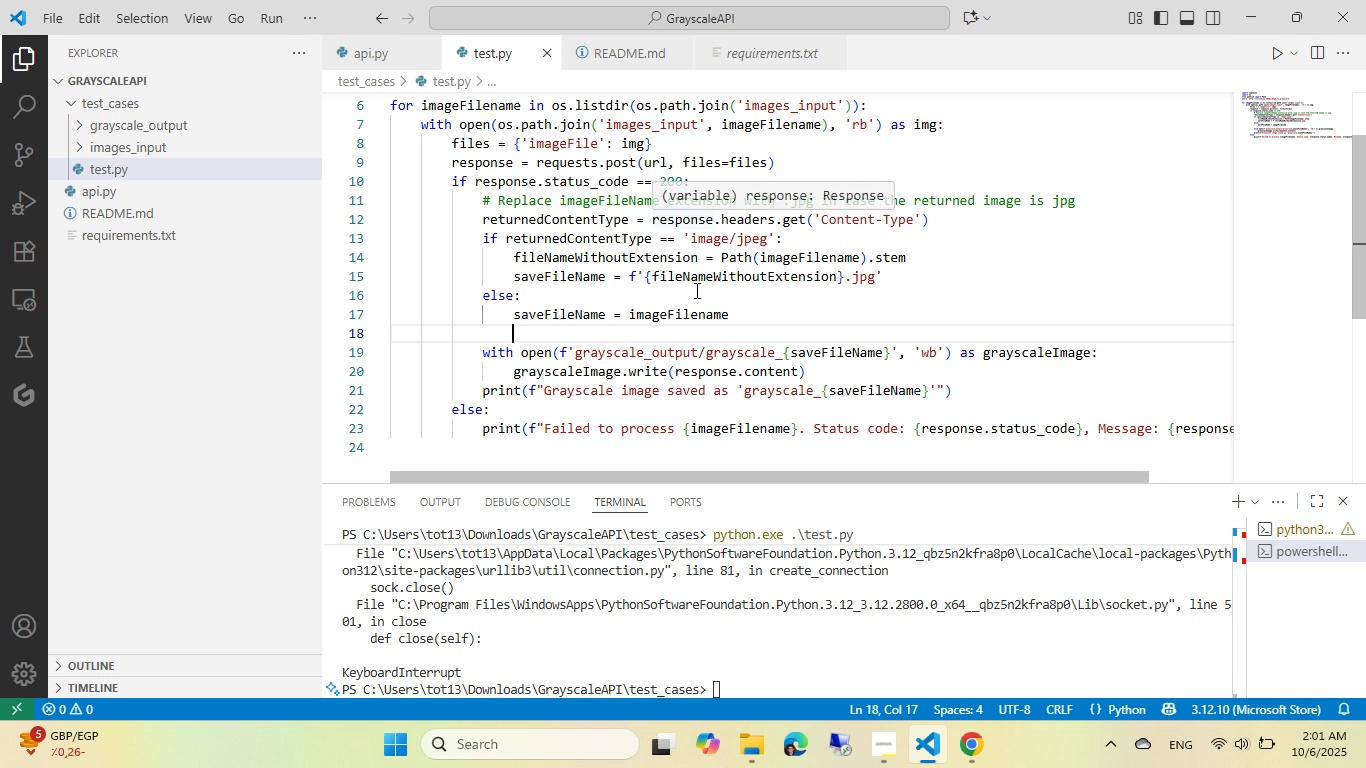 
wait(9.23)
 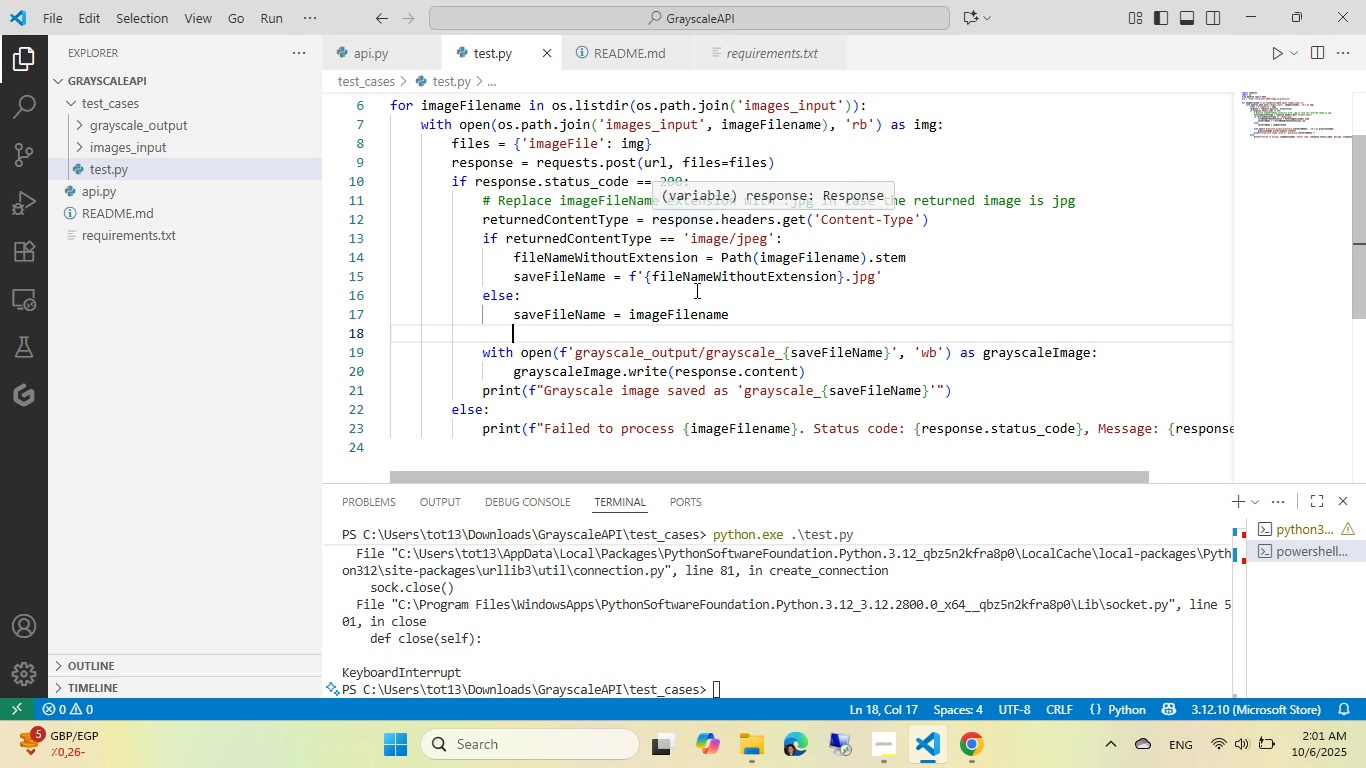 
scroll: coordinate [611, 279], scroll_direction: up, amount: 5.0
 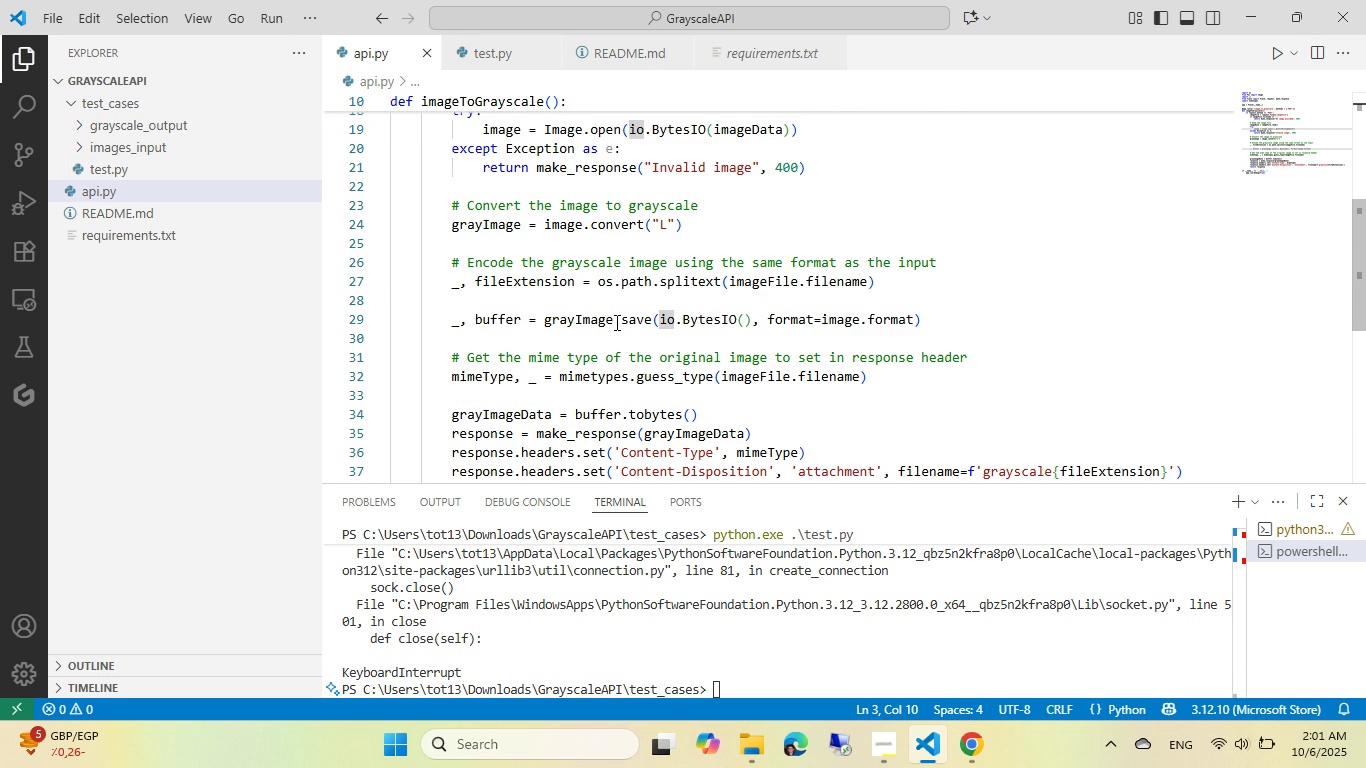 
left_click([615, 322])
 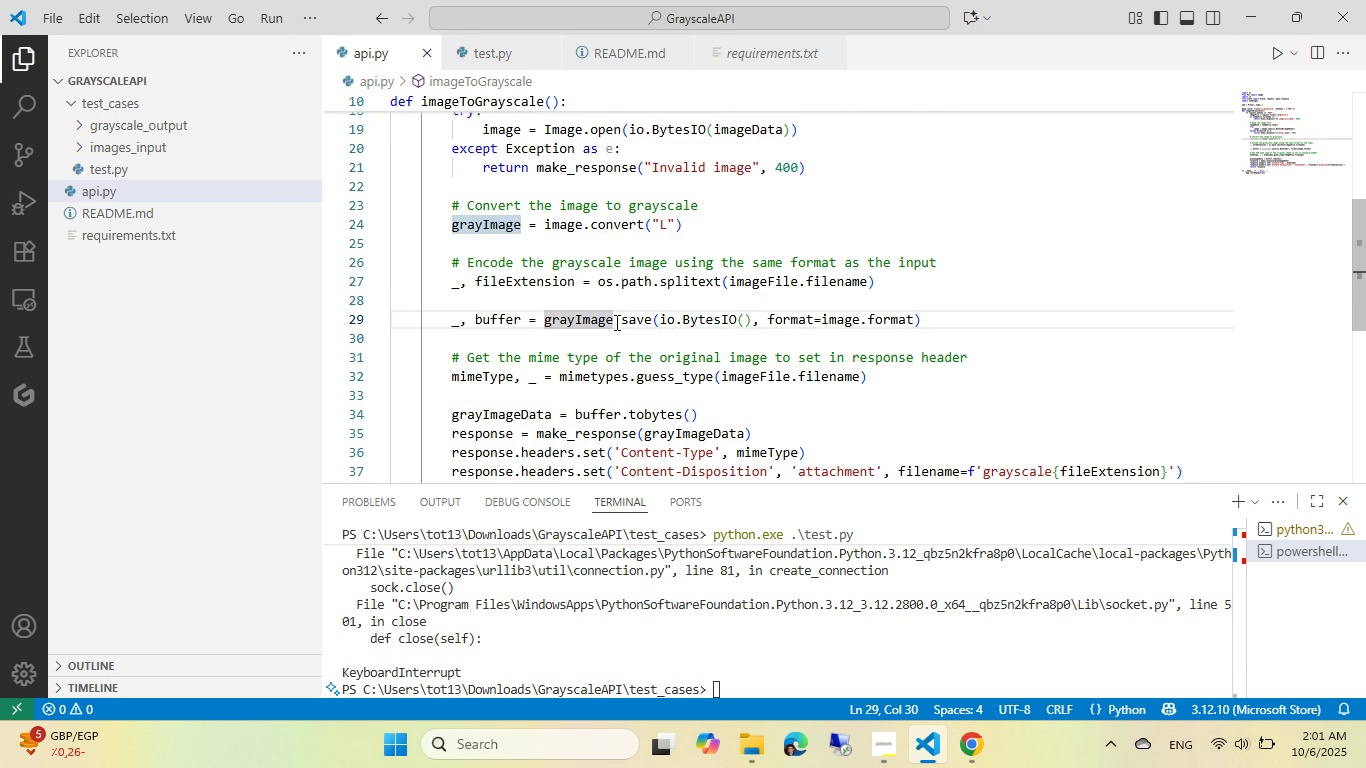 
scroll: coordinate [615, 322], scroll_direction: down, amount: 1.0
 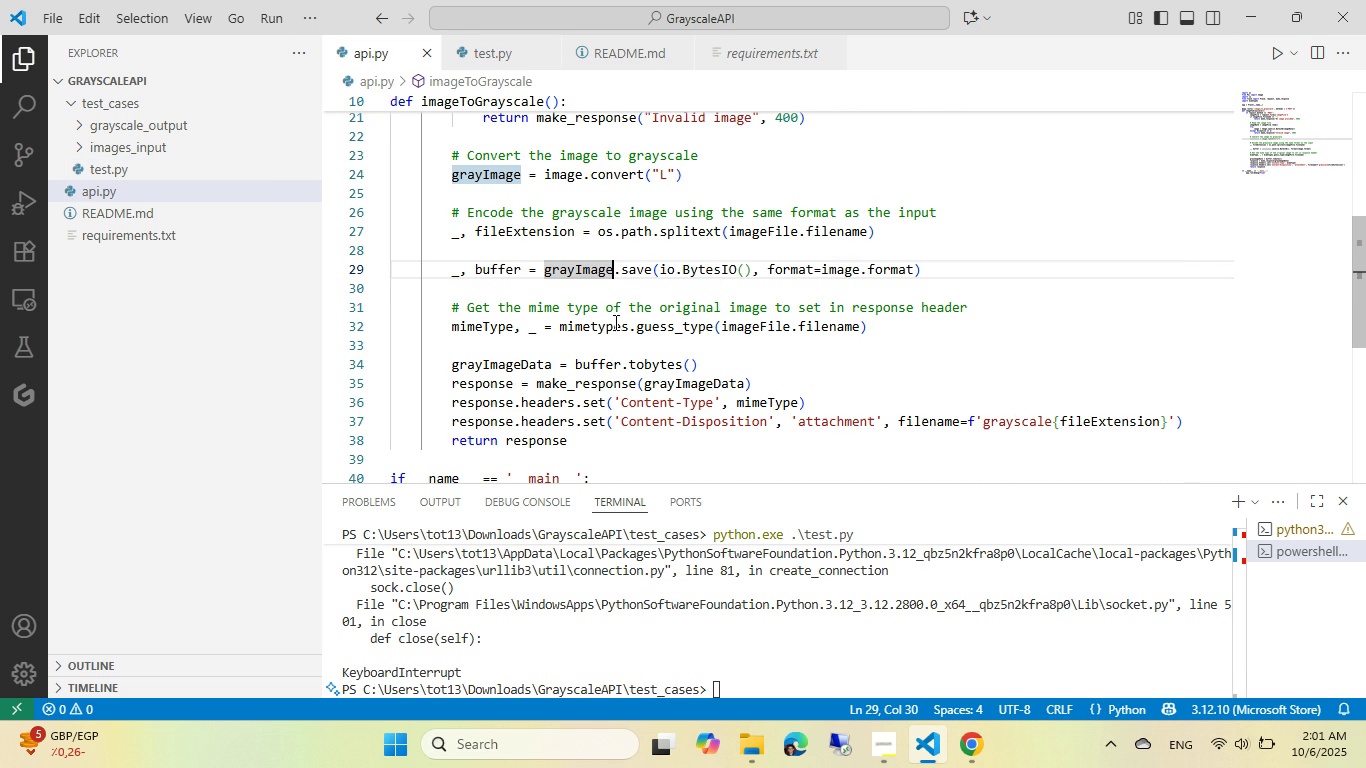 
mouse_move([544, 283])
 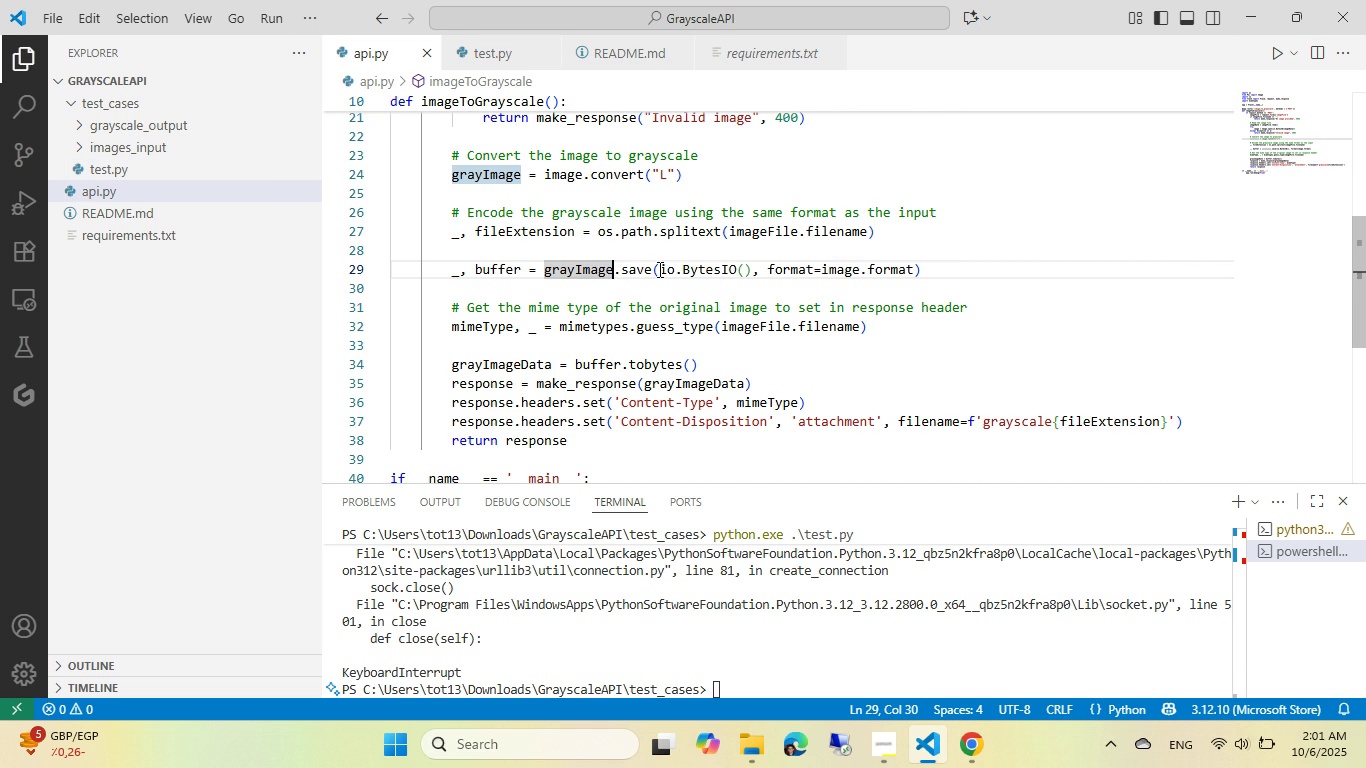 
left_click([658, 269])